 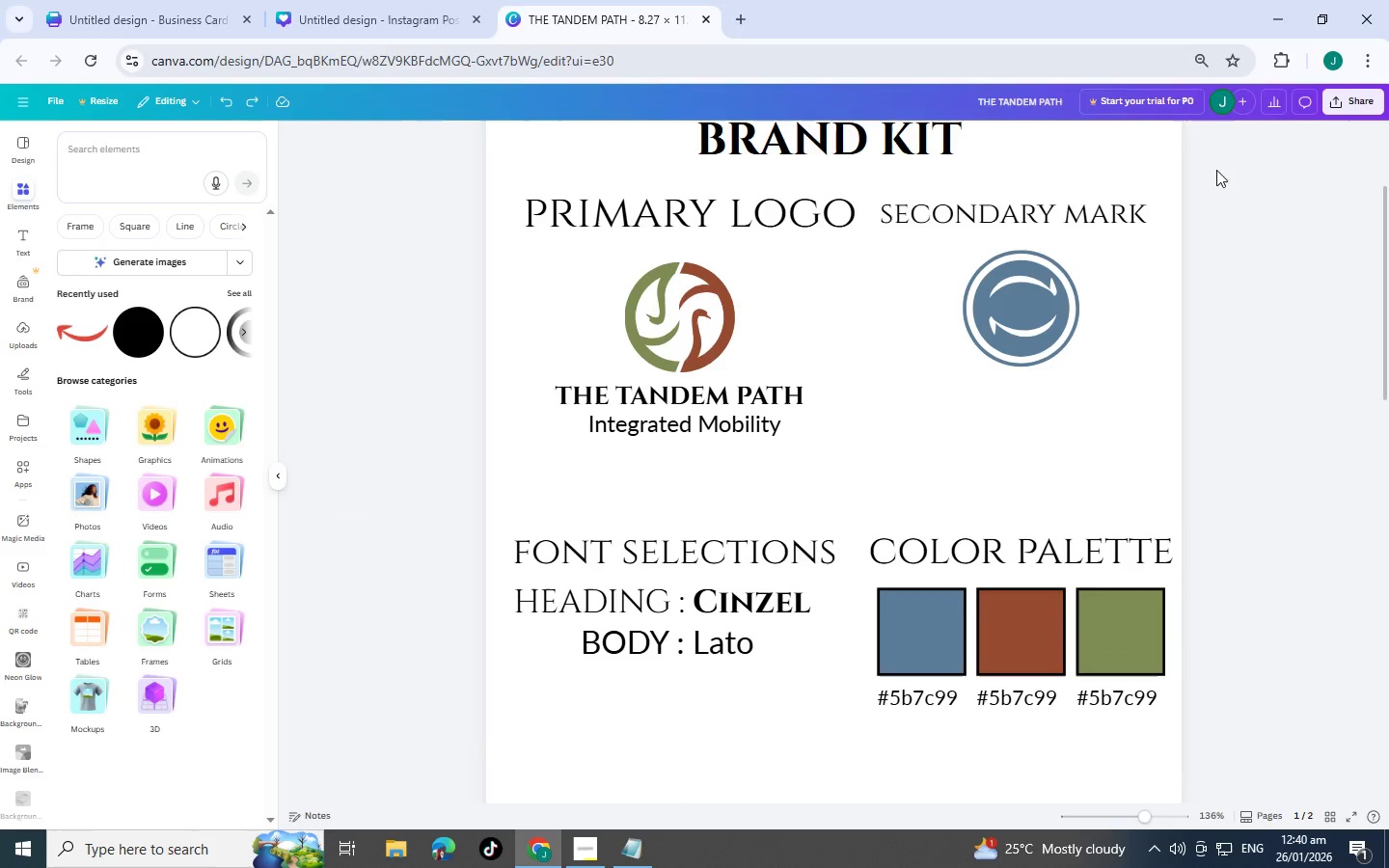 
left_click([1356, 96])
 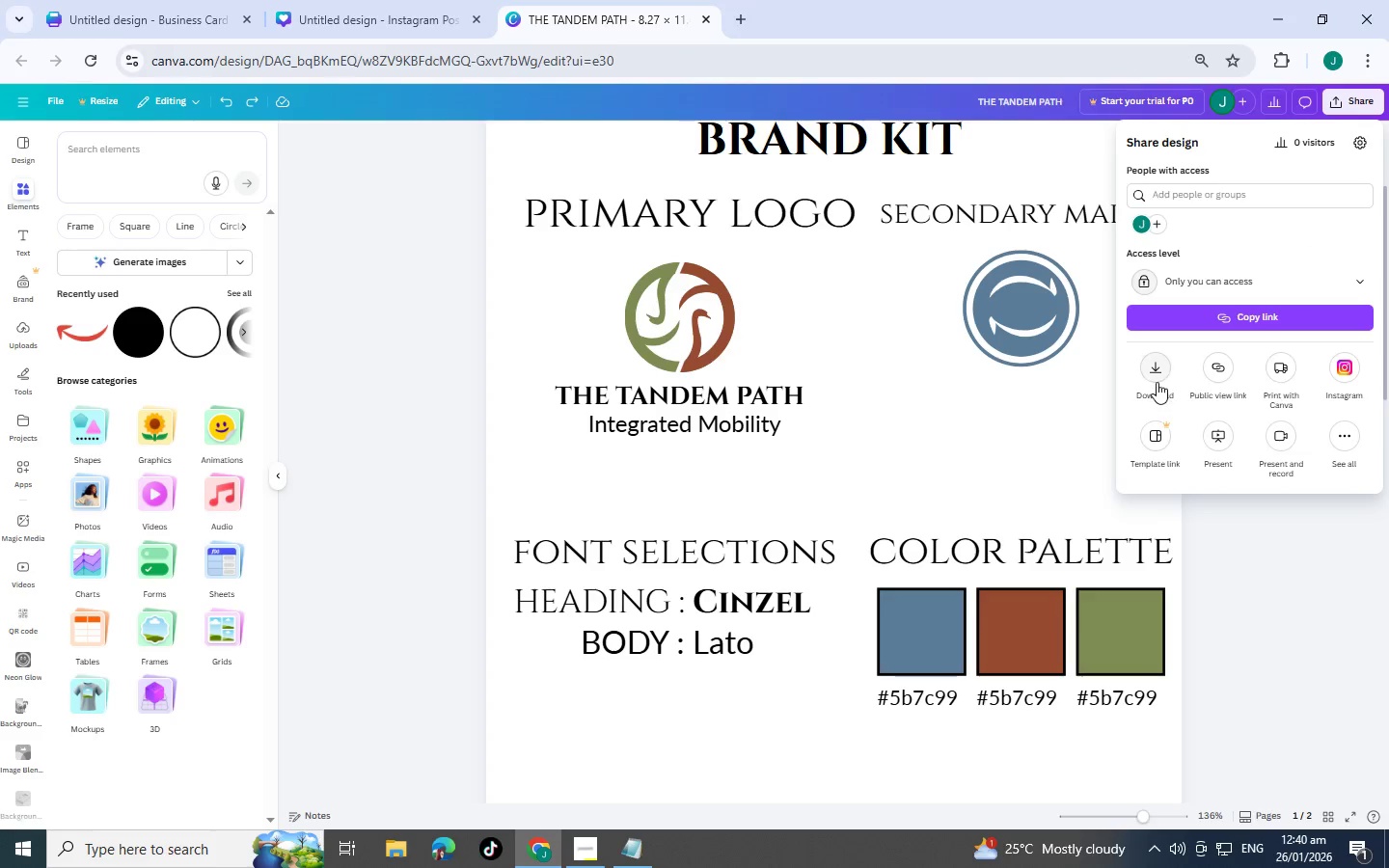 
left_click([1220, 279])
 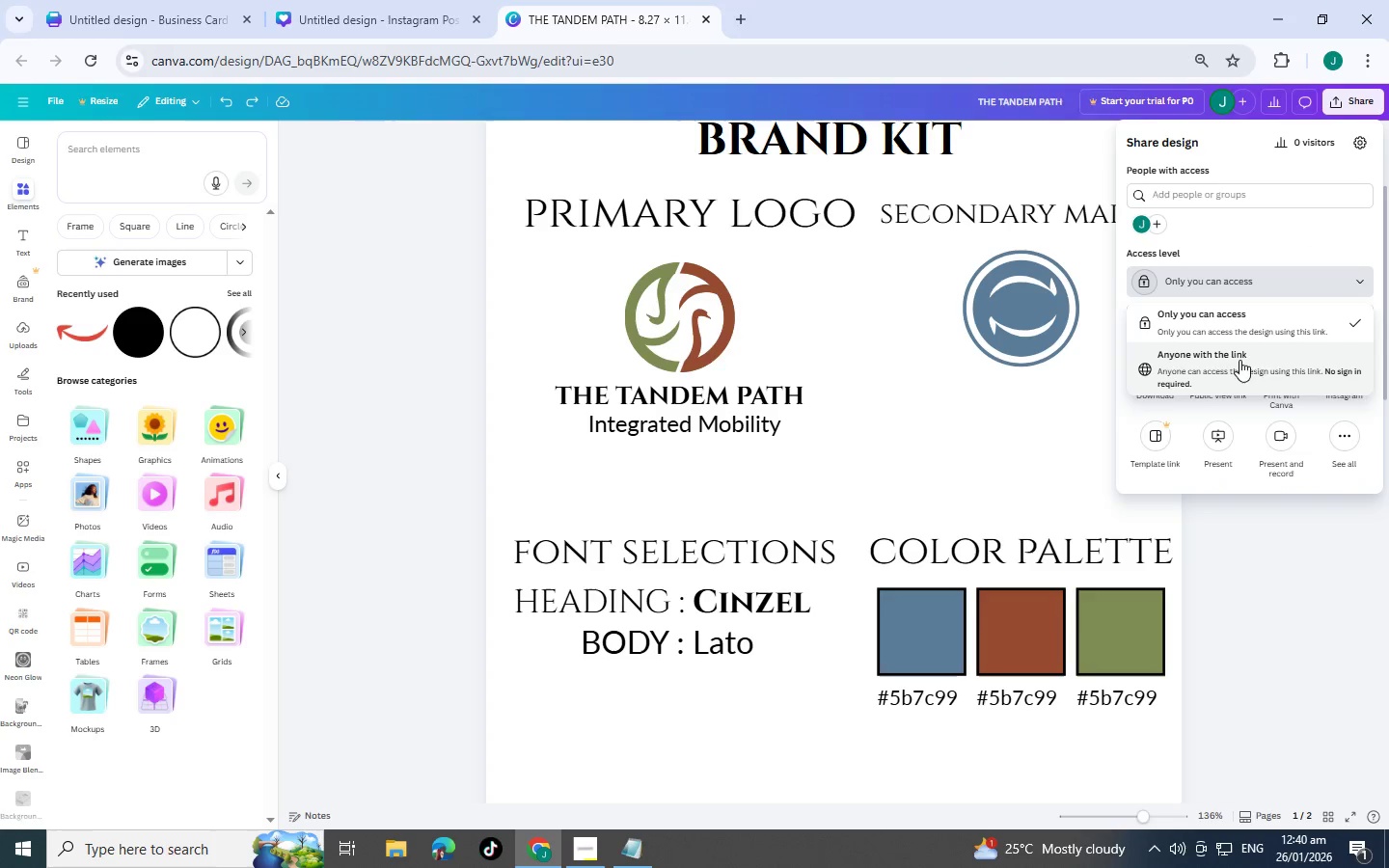 
left_click([1239, 366])
 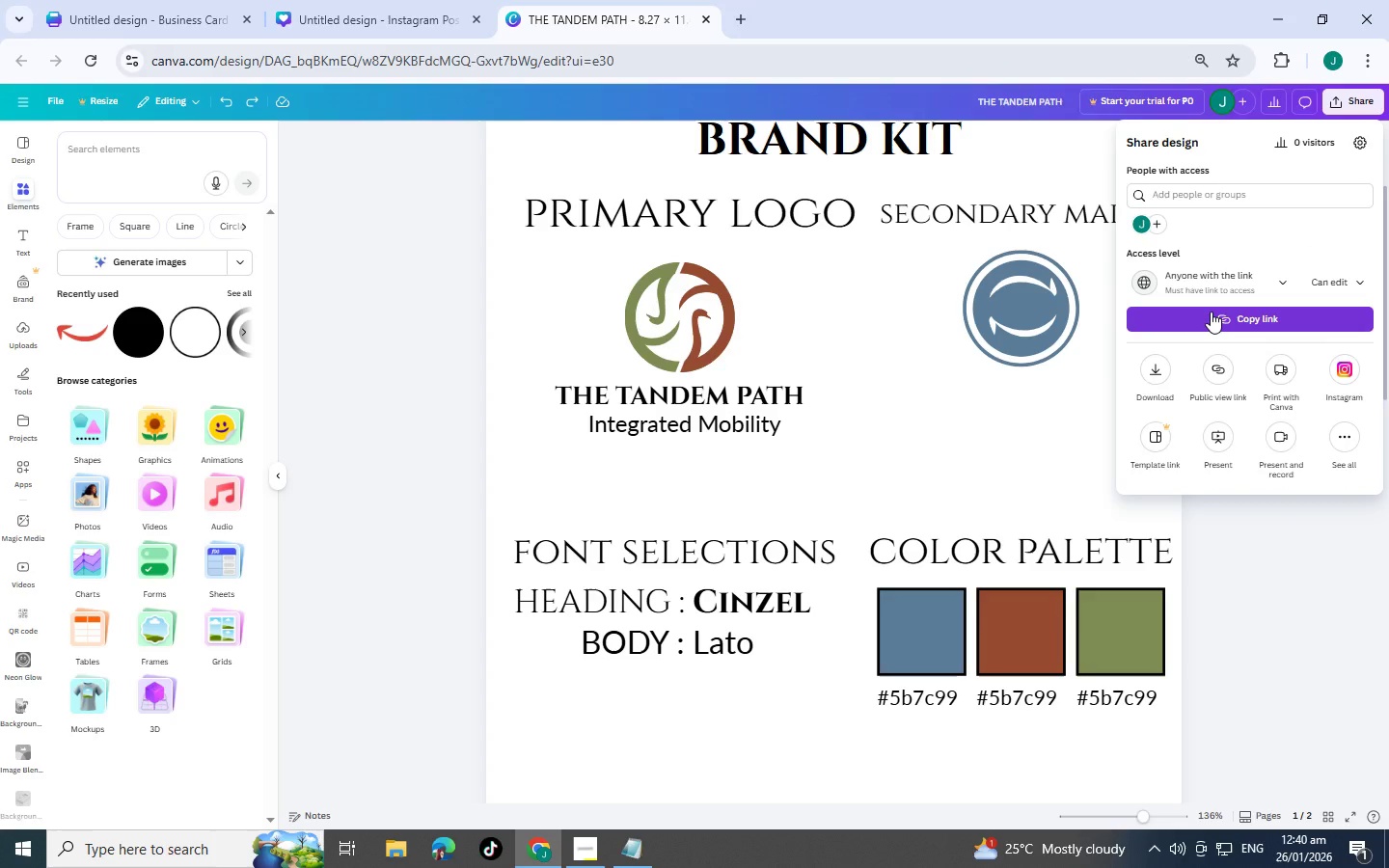 
wait(6.08)
 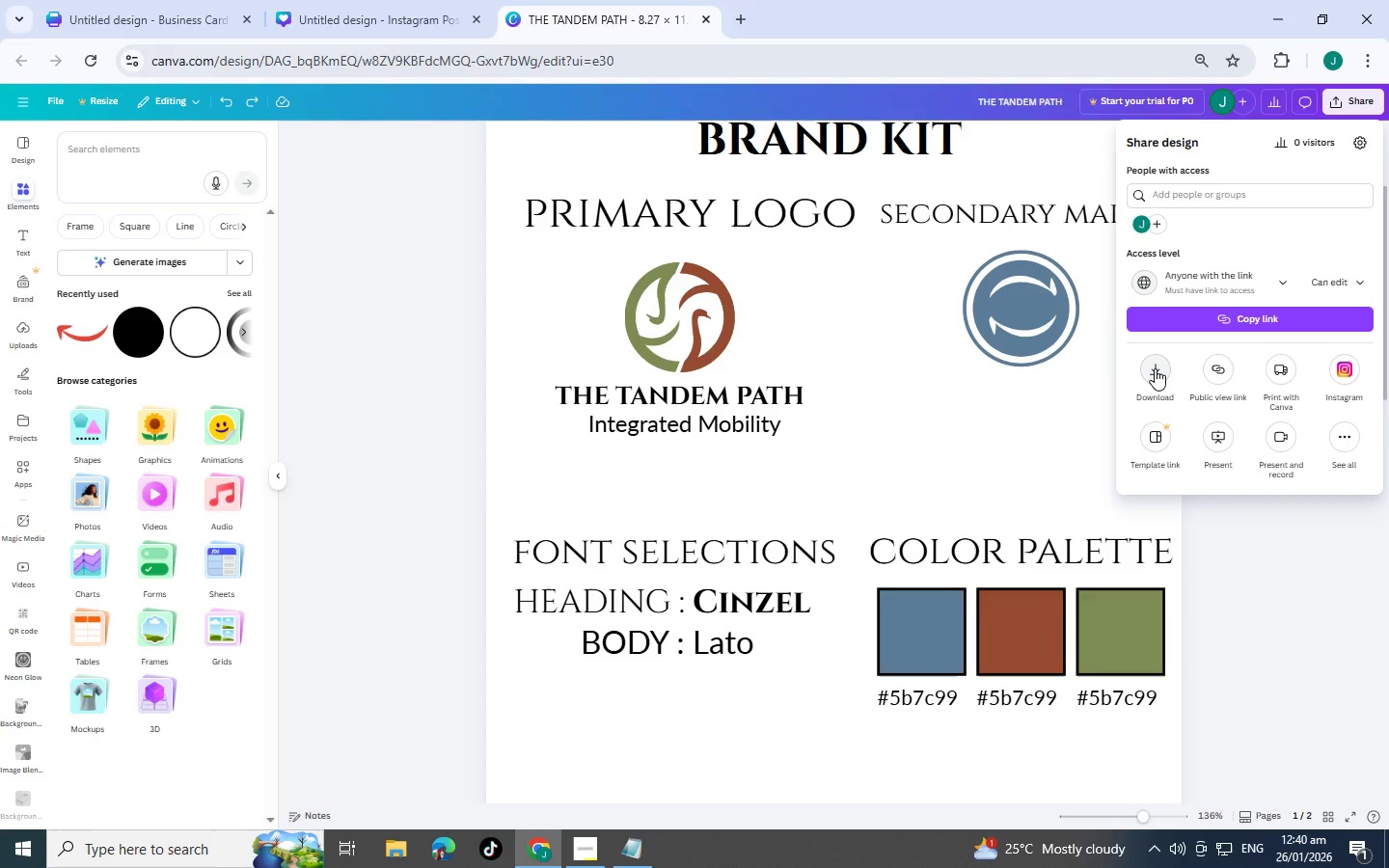 
left_click([1211, 312])
 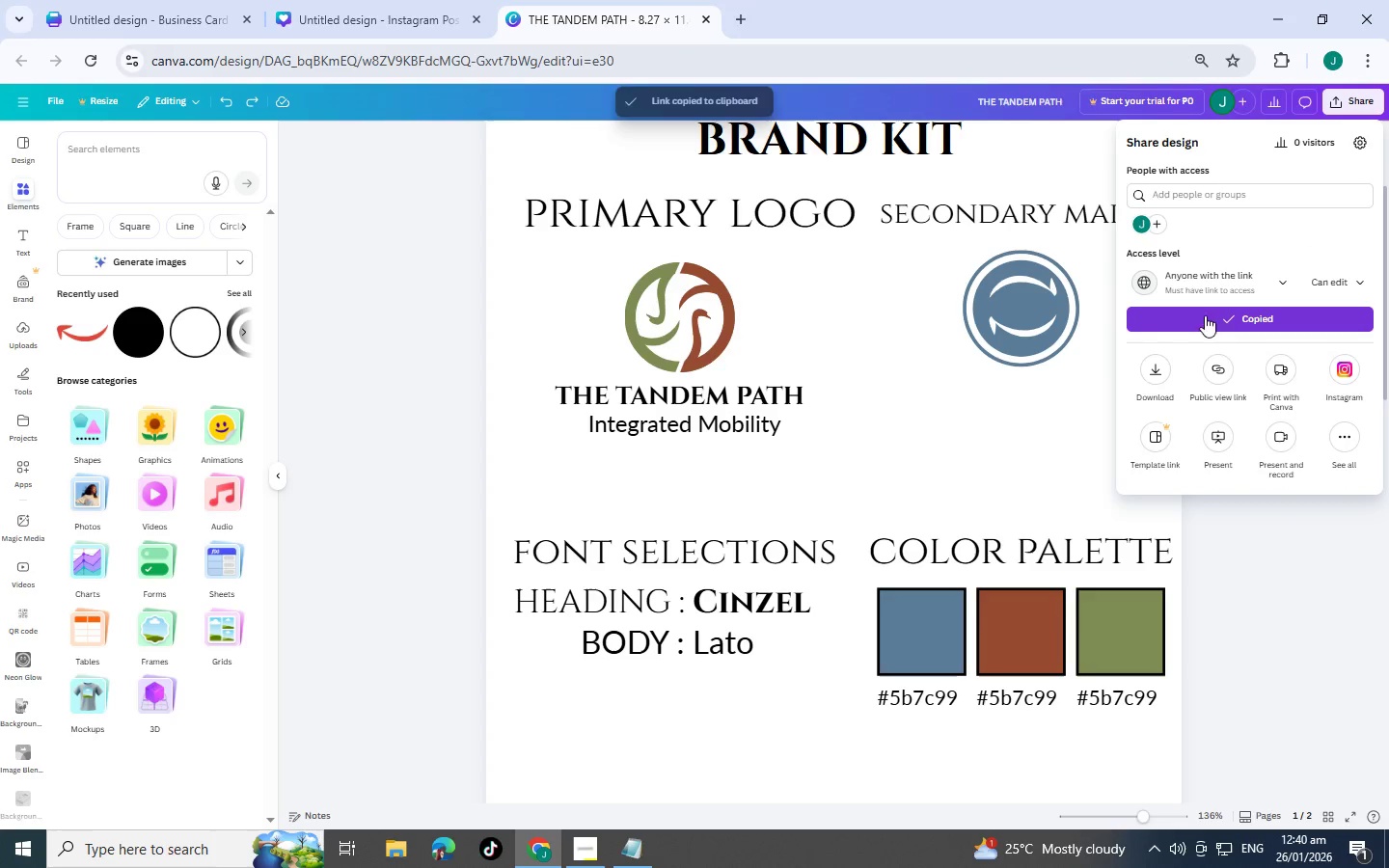 
key(Alt+Tab)